 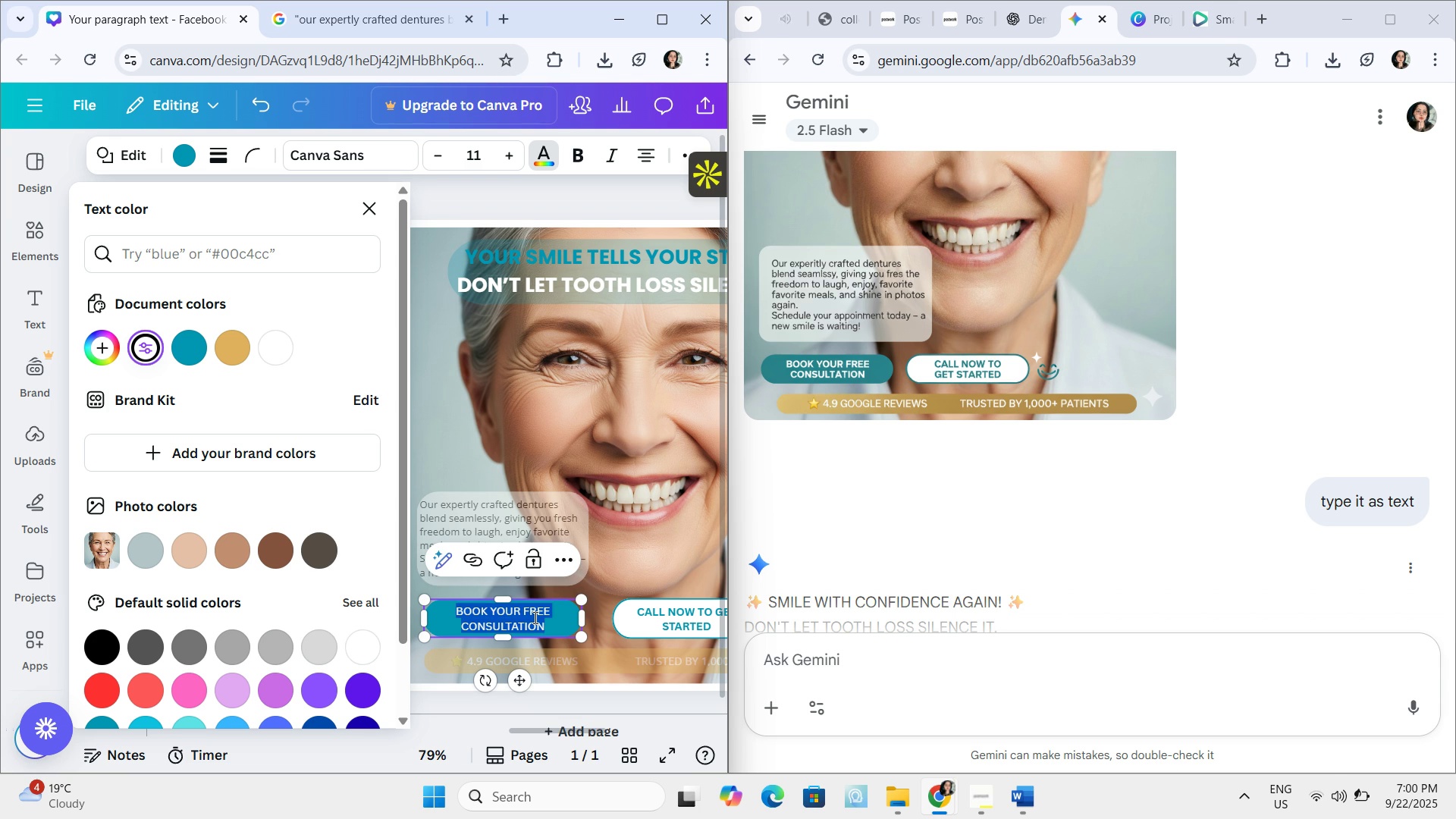 
key(Control+B)
 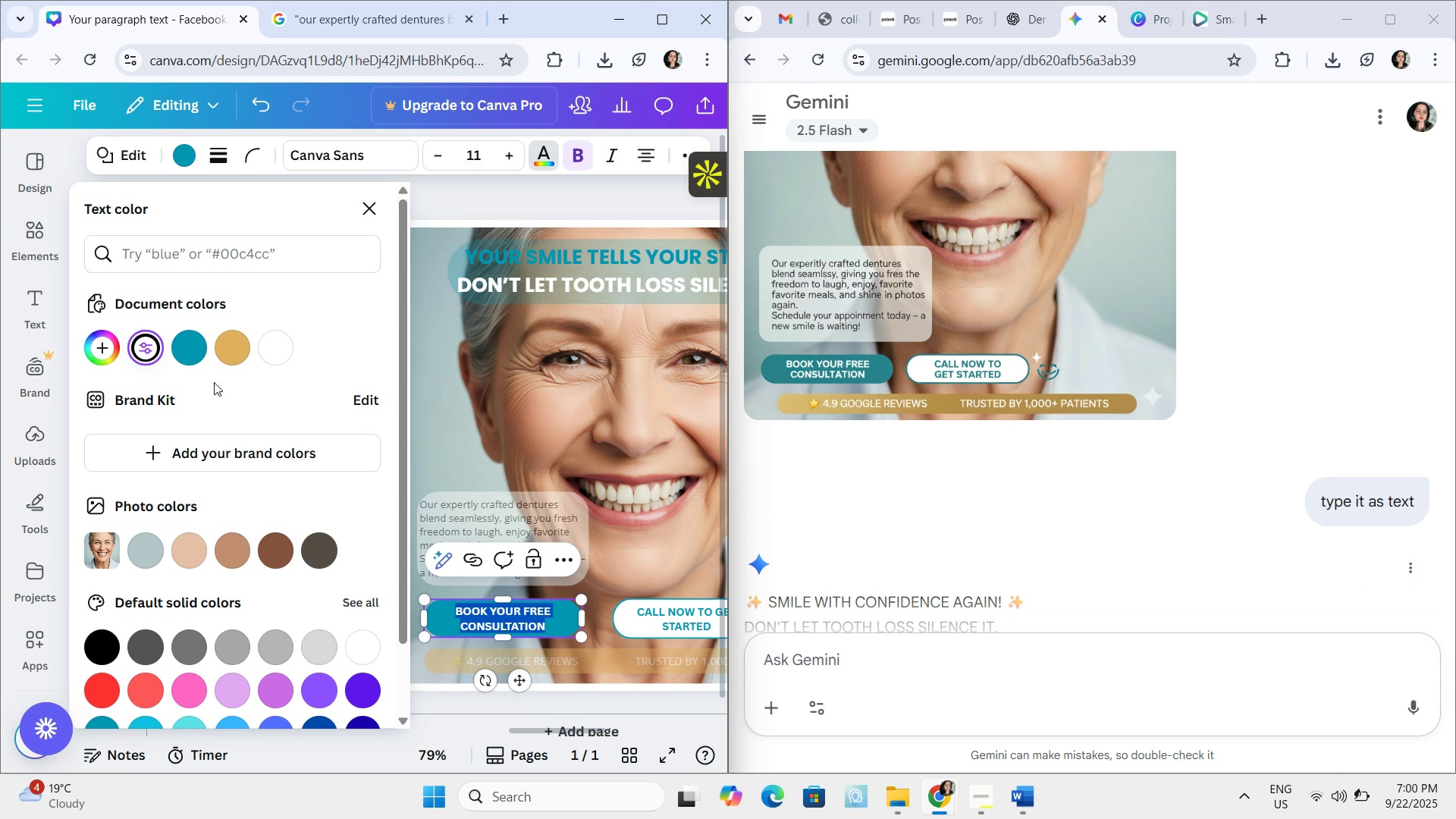 
left_click([281, 350])
 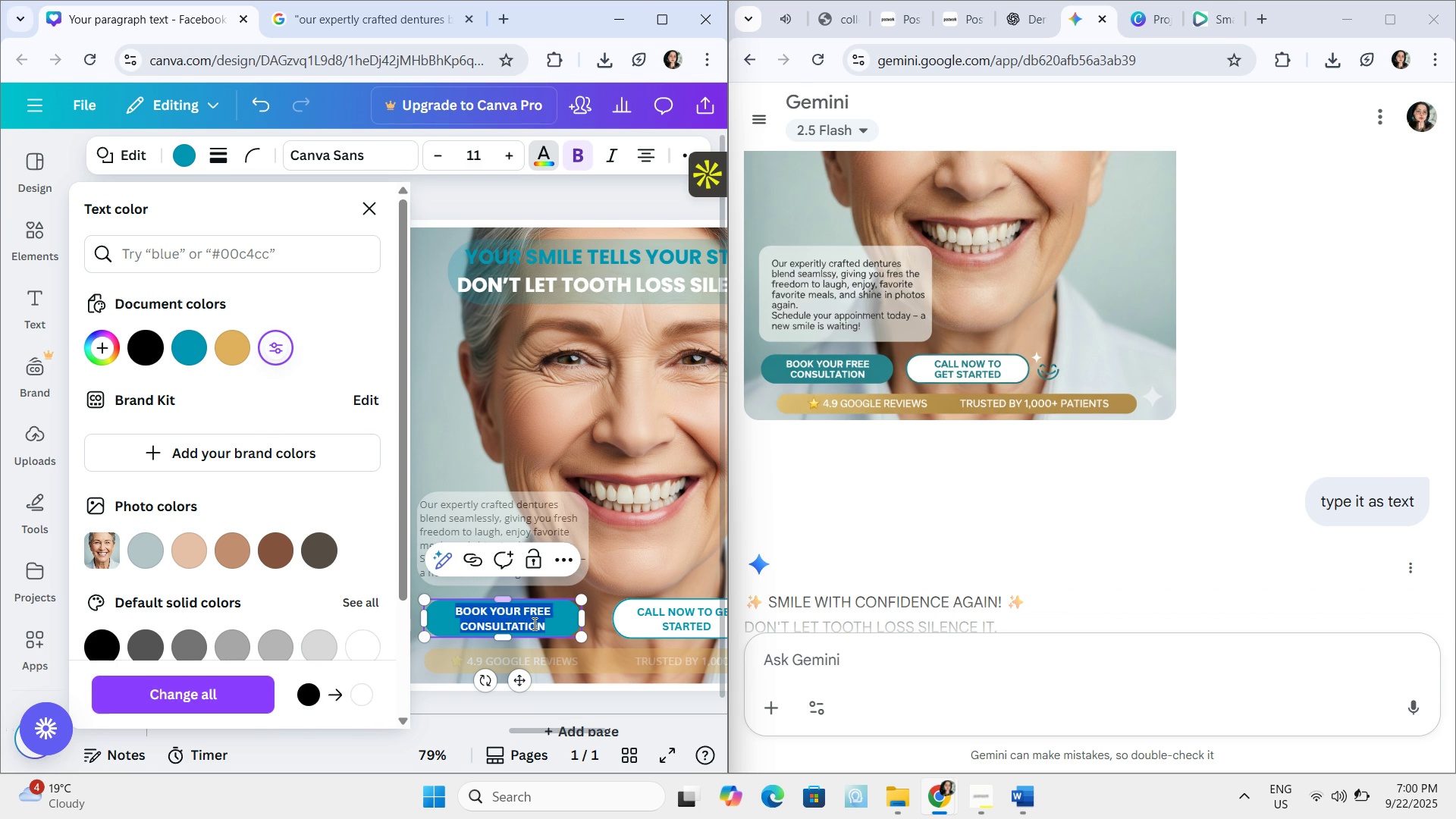 
left_click([533, 623])
 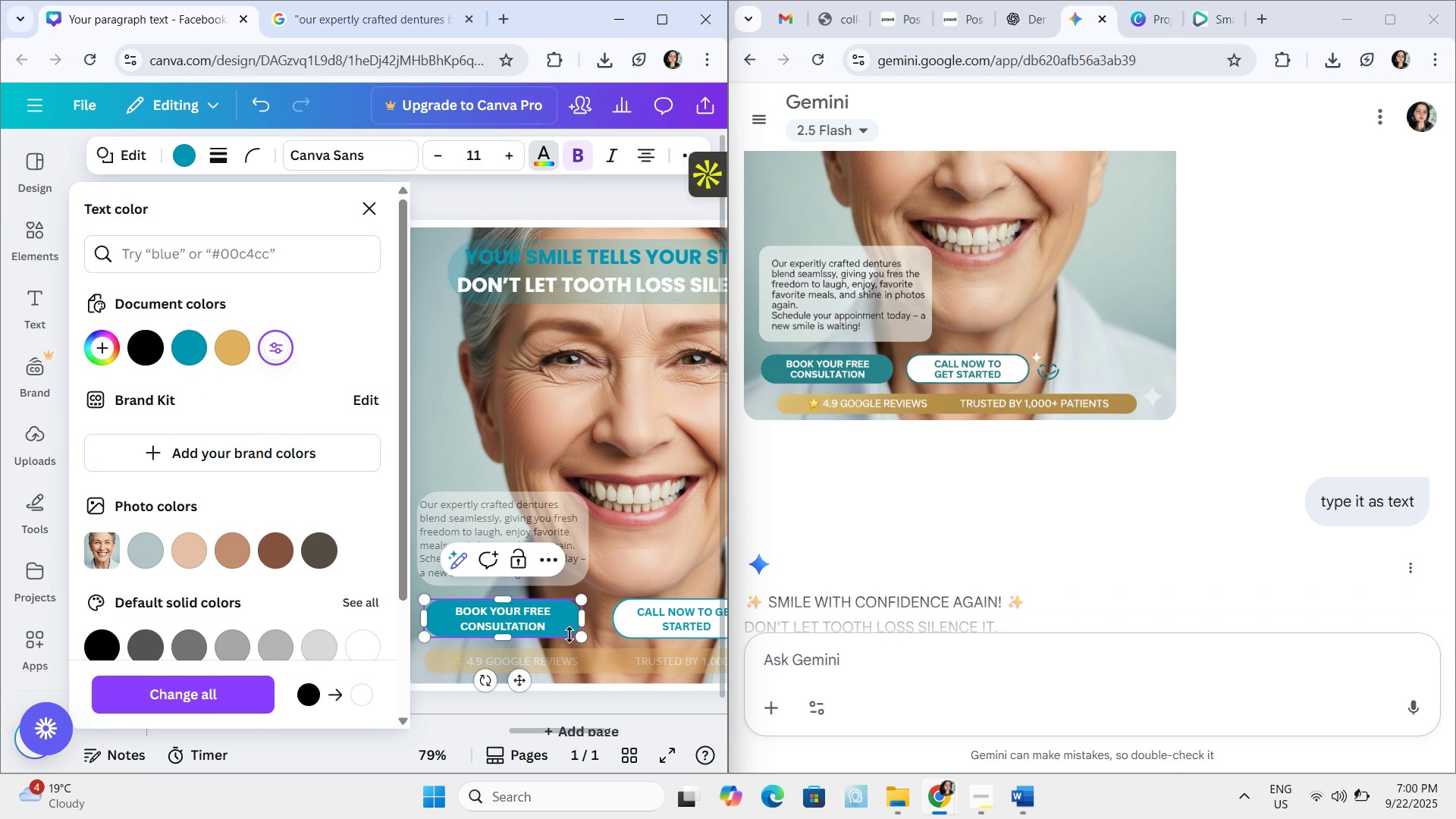 
wait(5.5)
 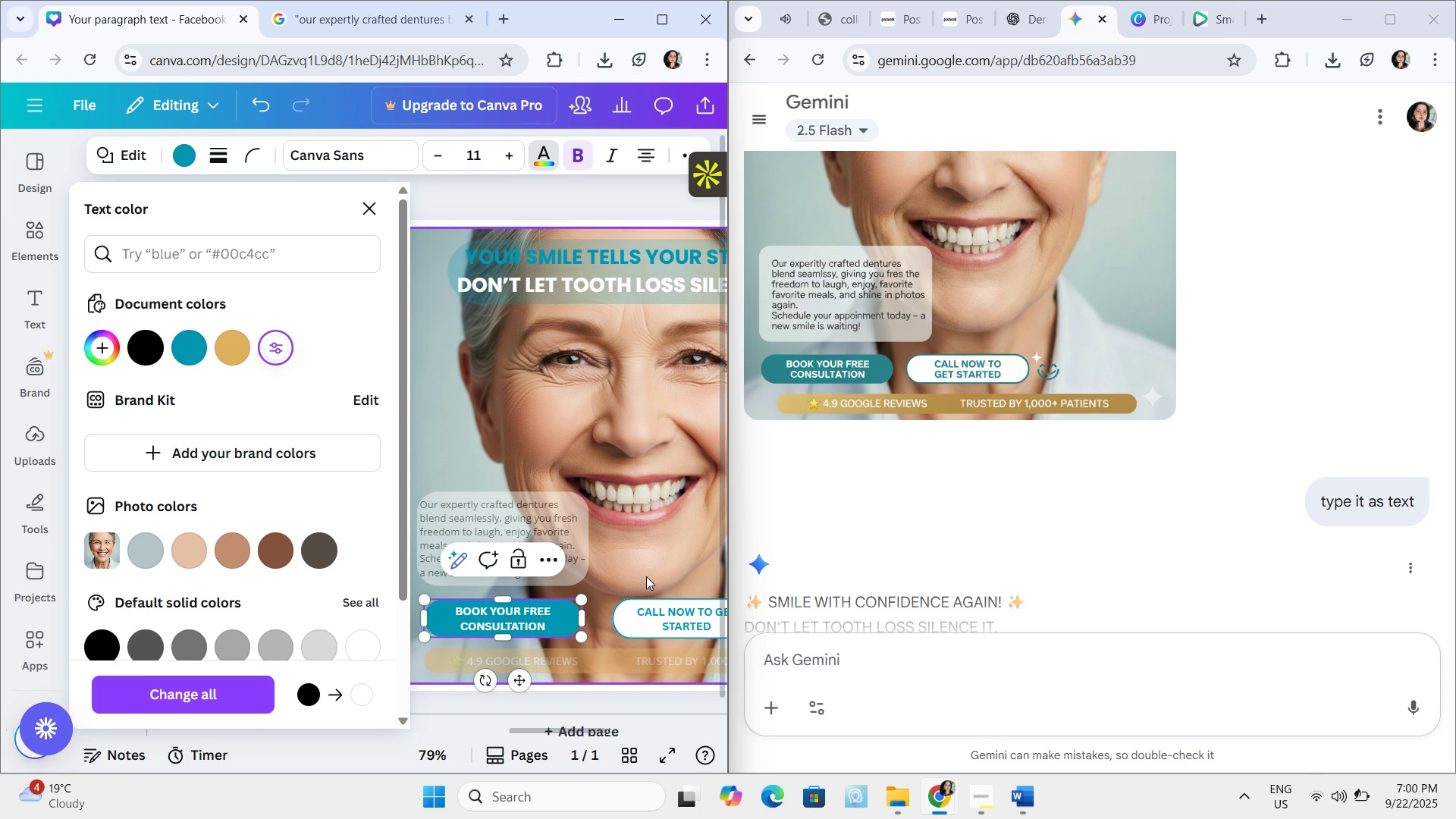 
left_click([557, 618])